 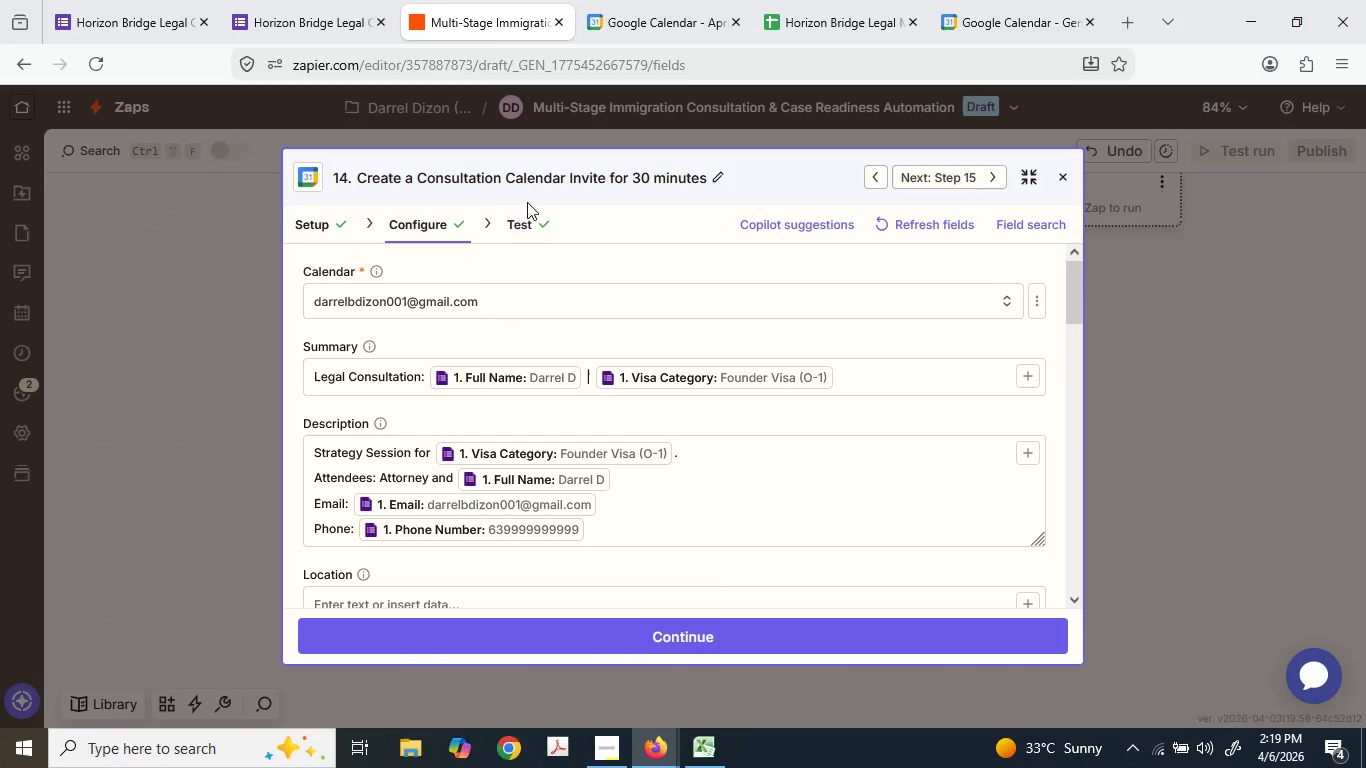 
double_click([417, 173])
 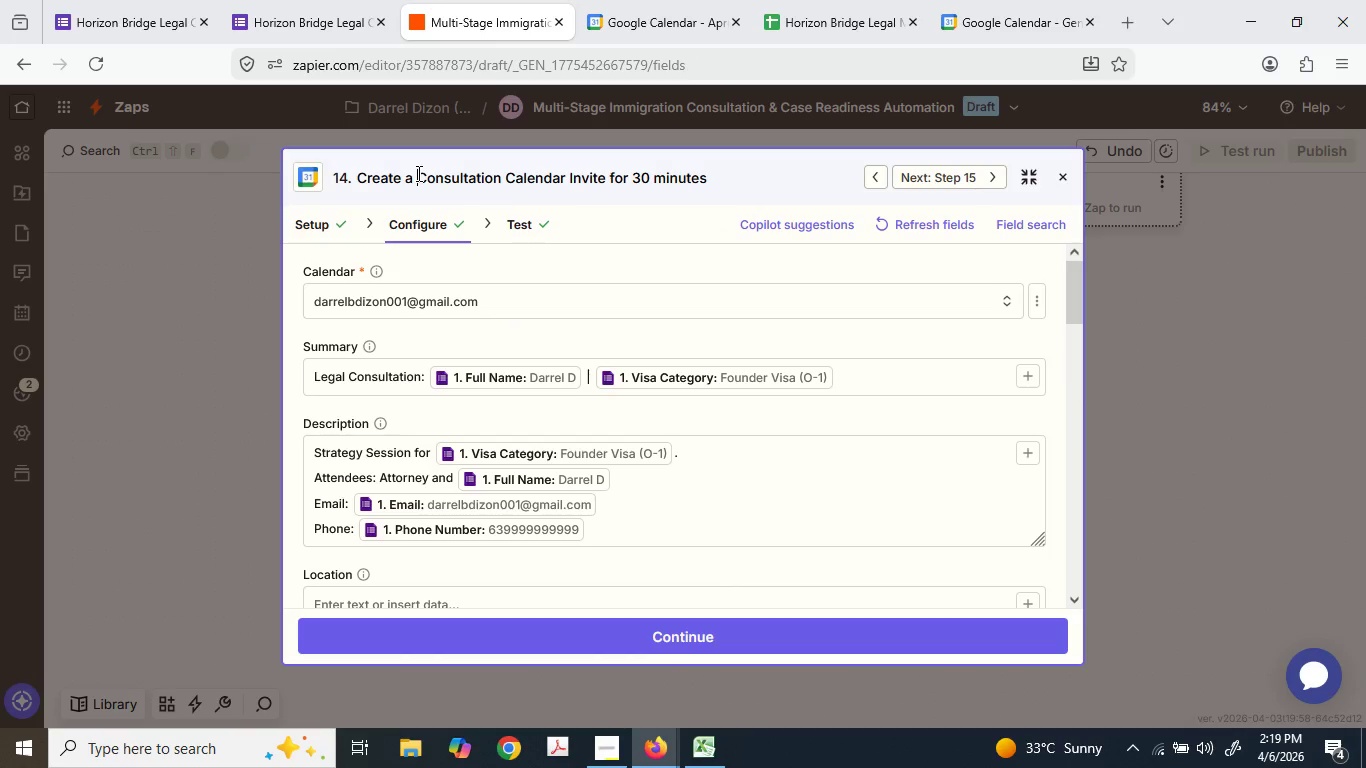 
left_click_drag(start_coordinate=[417, 173], to_coordinate=[489, 167])
 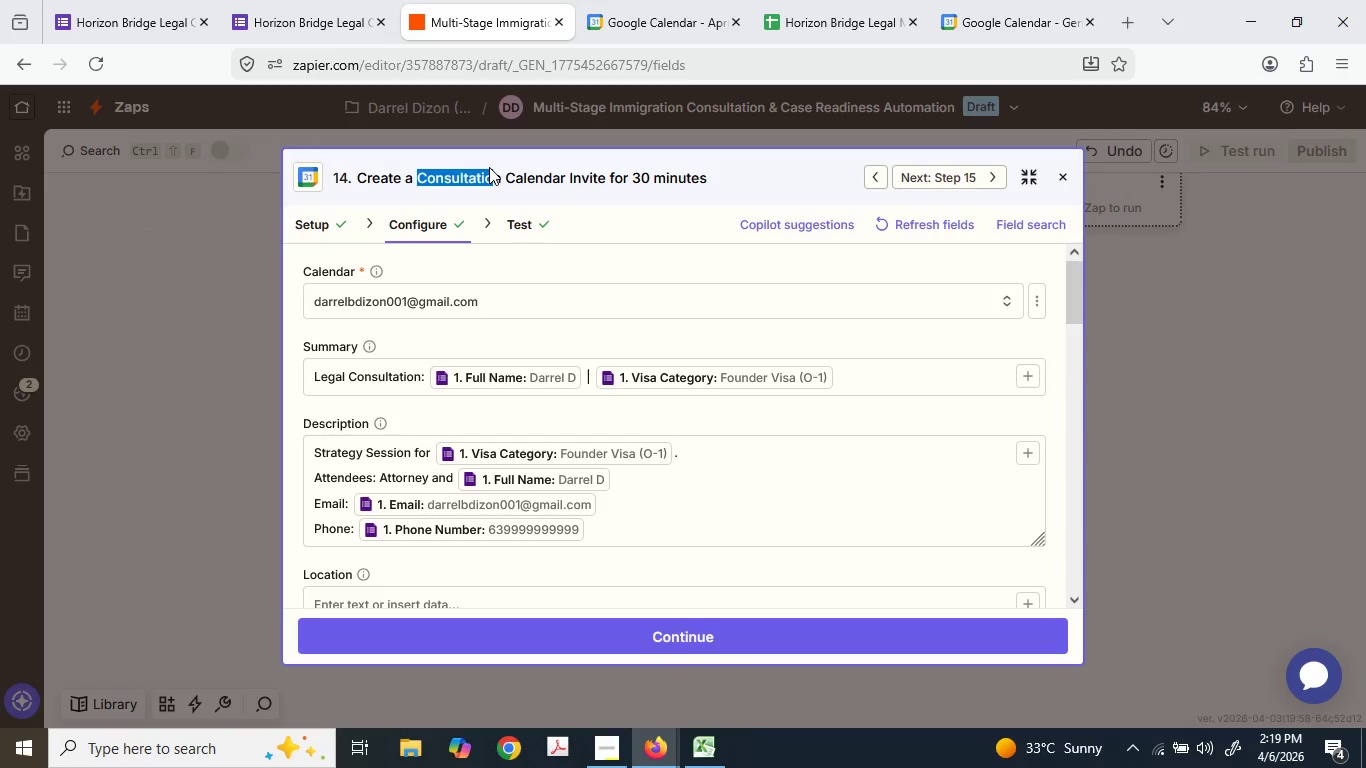 
double_click([489, 167])
 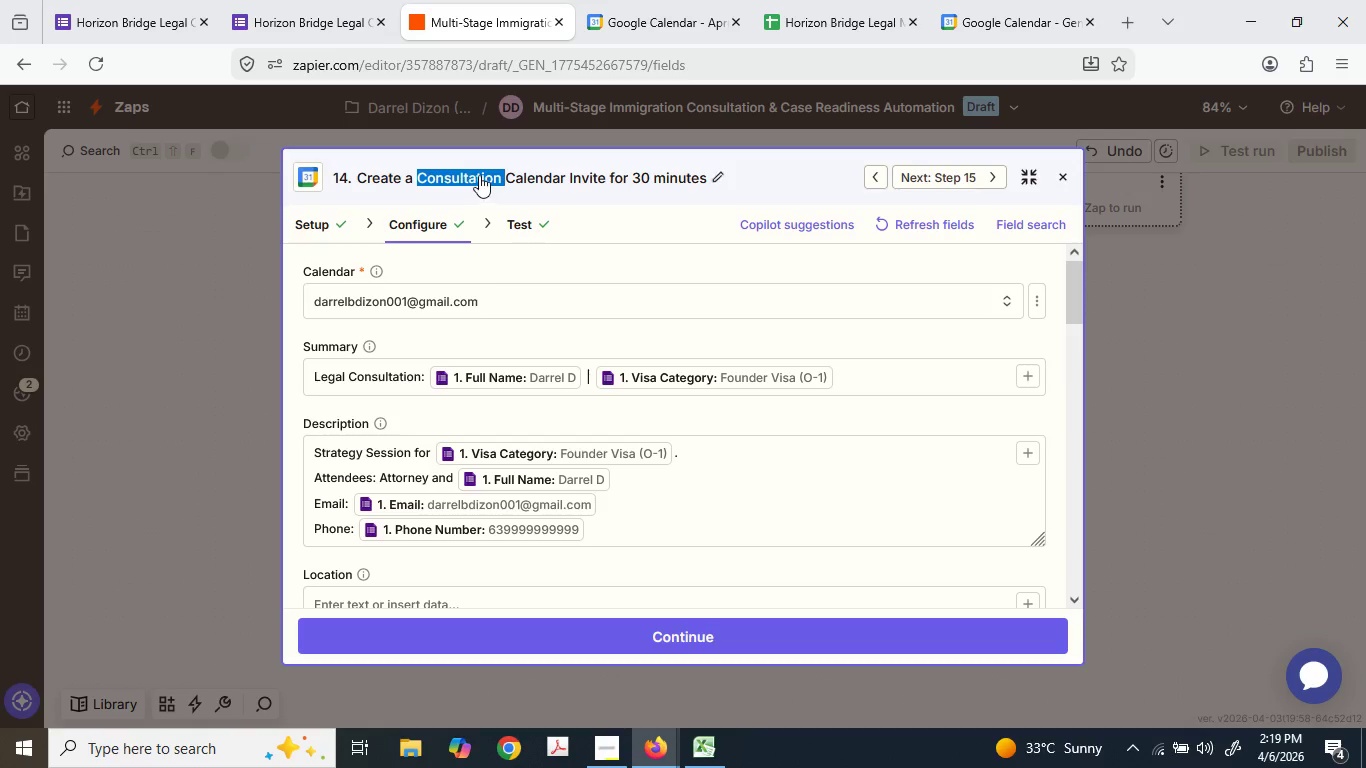 
key(Control+ControlLeft)
 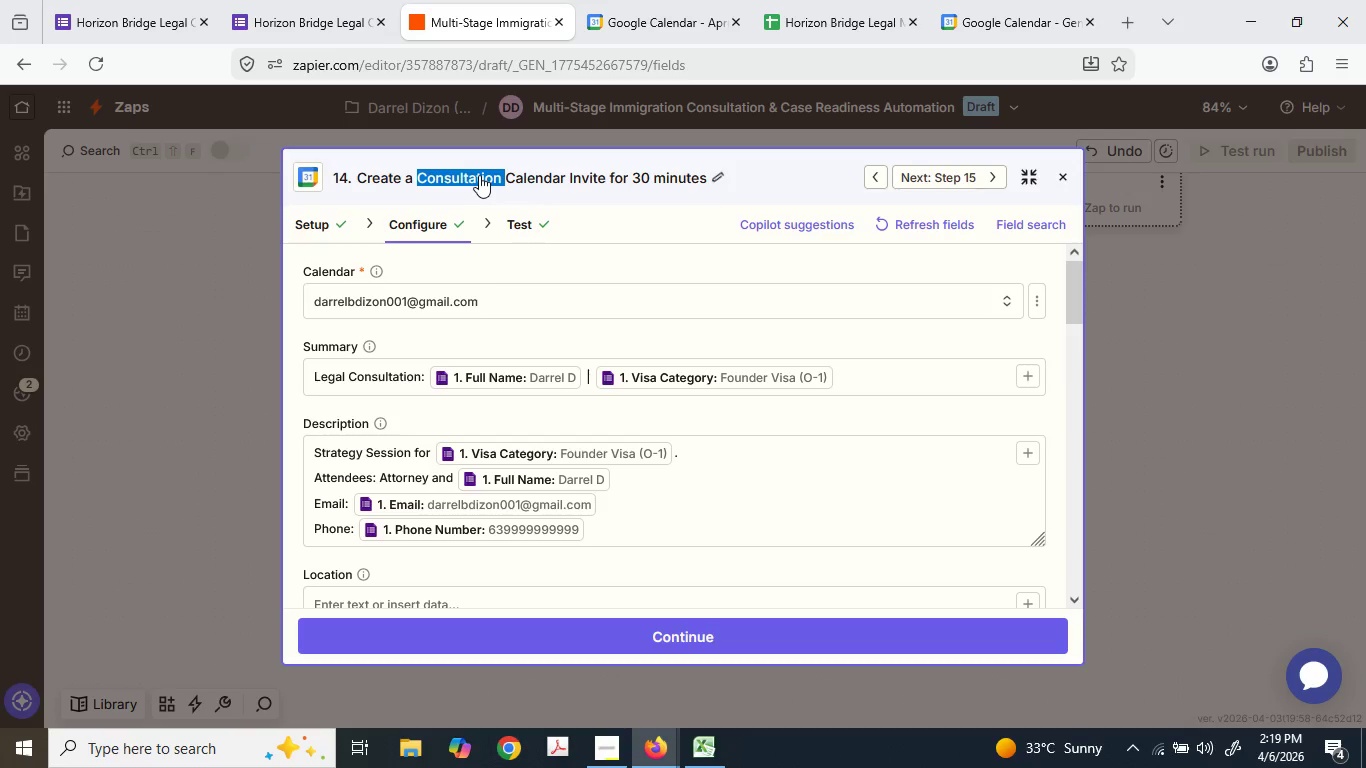 
key(Control+V)